 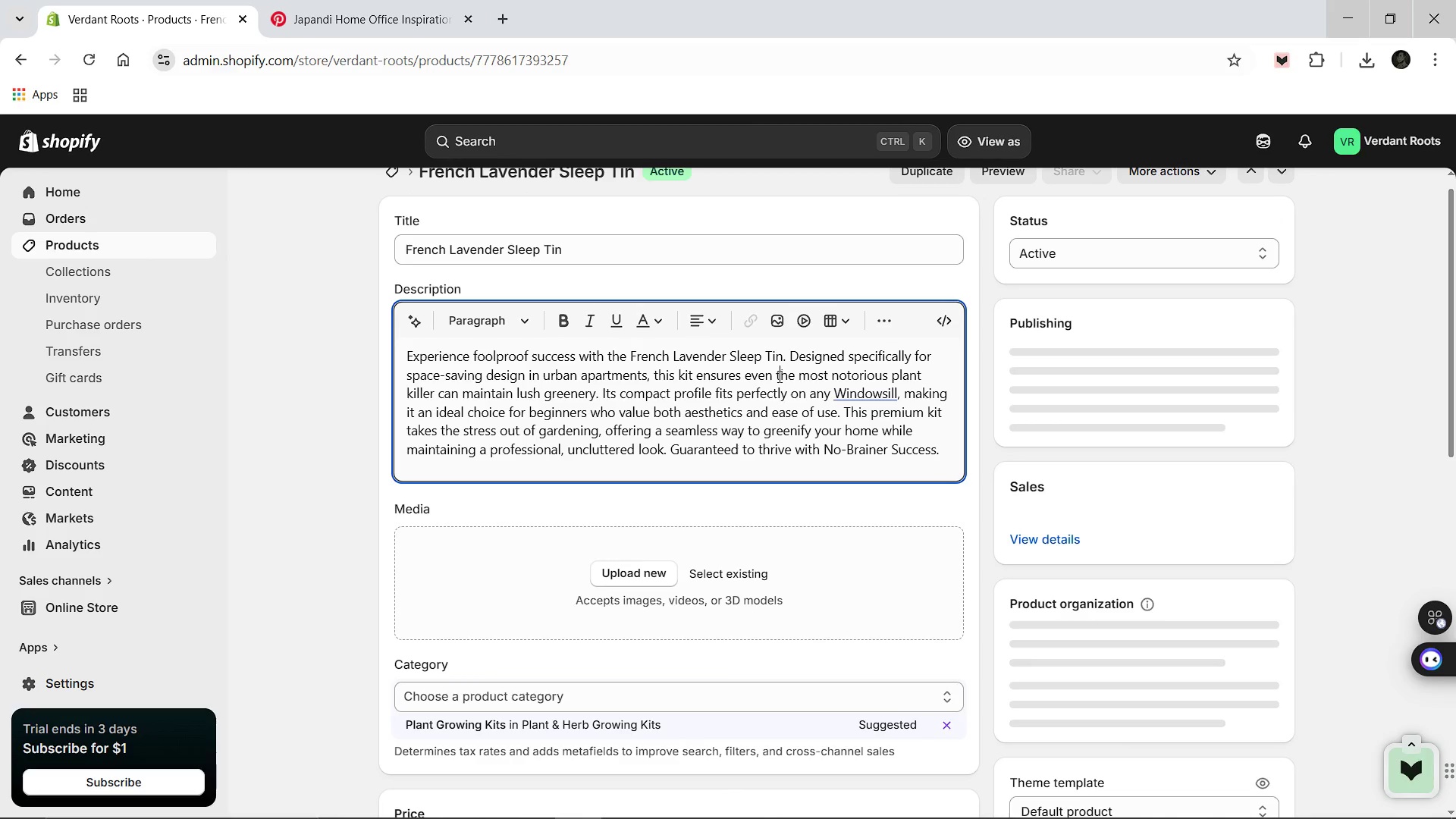 
key(Control+A)
 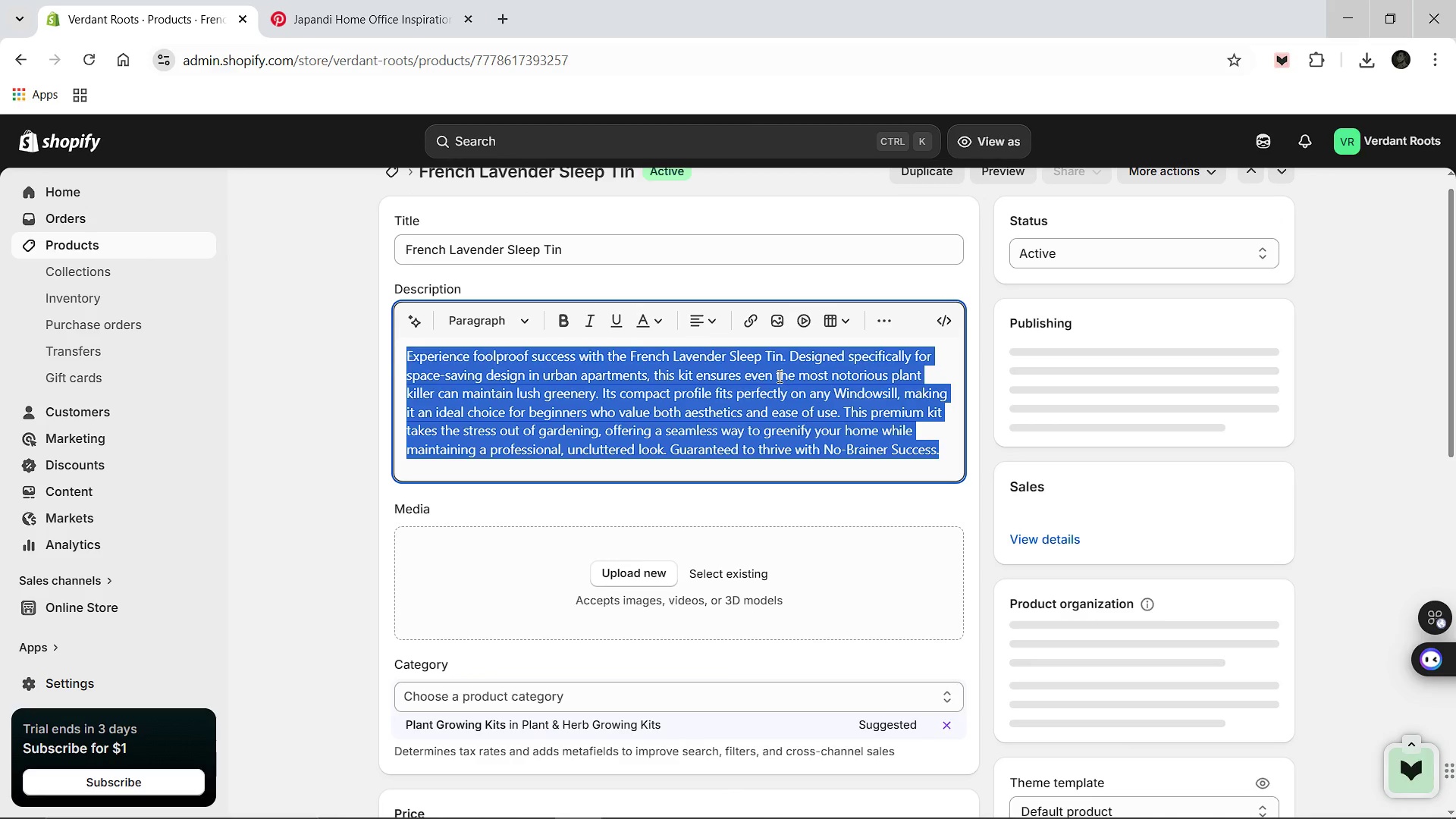 
type(Bring tranquility to your bedroom with the French Lavender Sleep Tin. Designed specifically for space-saving design in urban apartments, this kit ensures even the most notorius plant killer can maintain lush greenery and soothing scents. Its compact profile fits perfecly )
 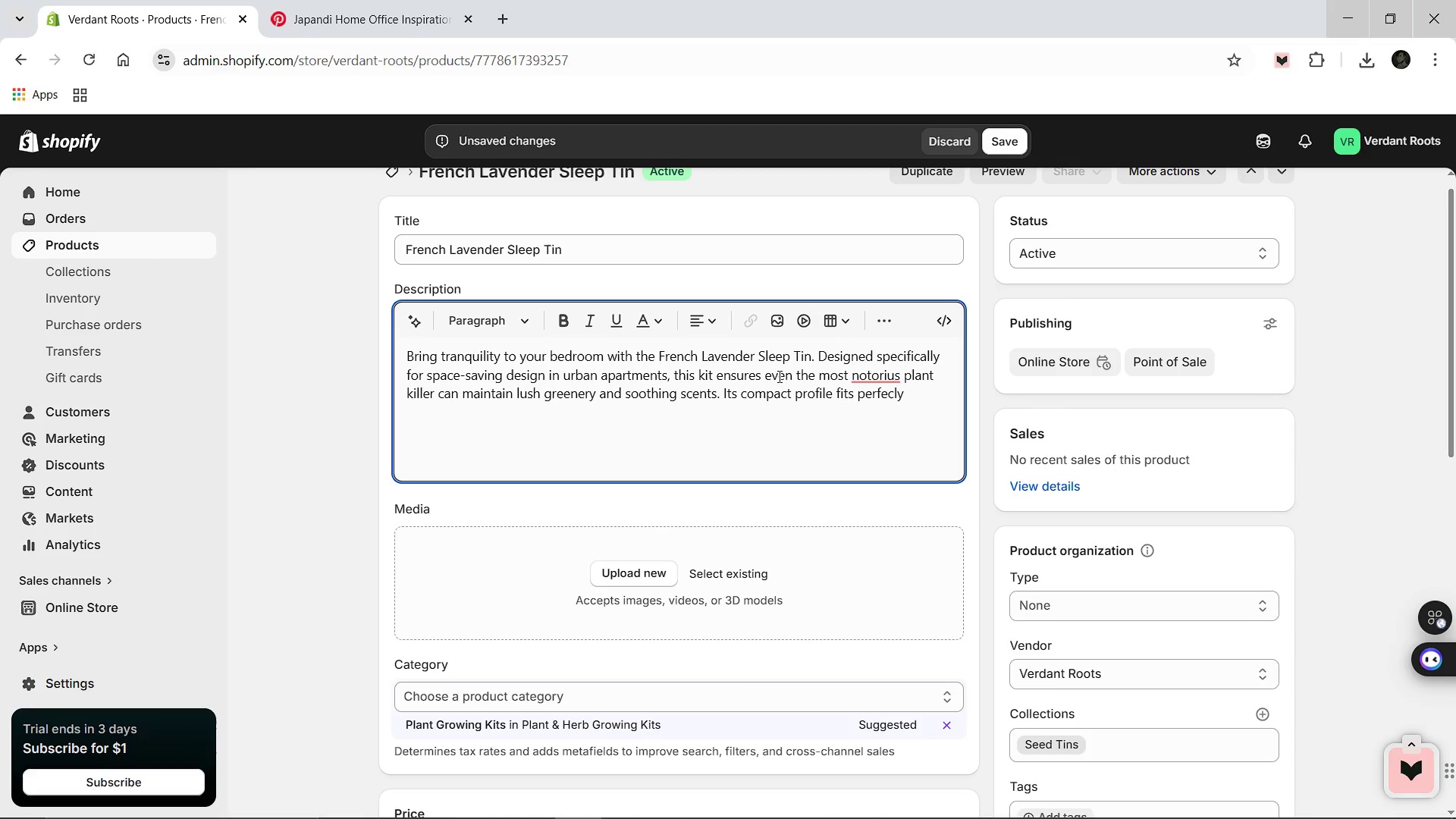 
wait(5.34)
 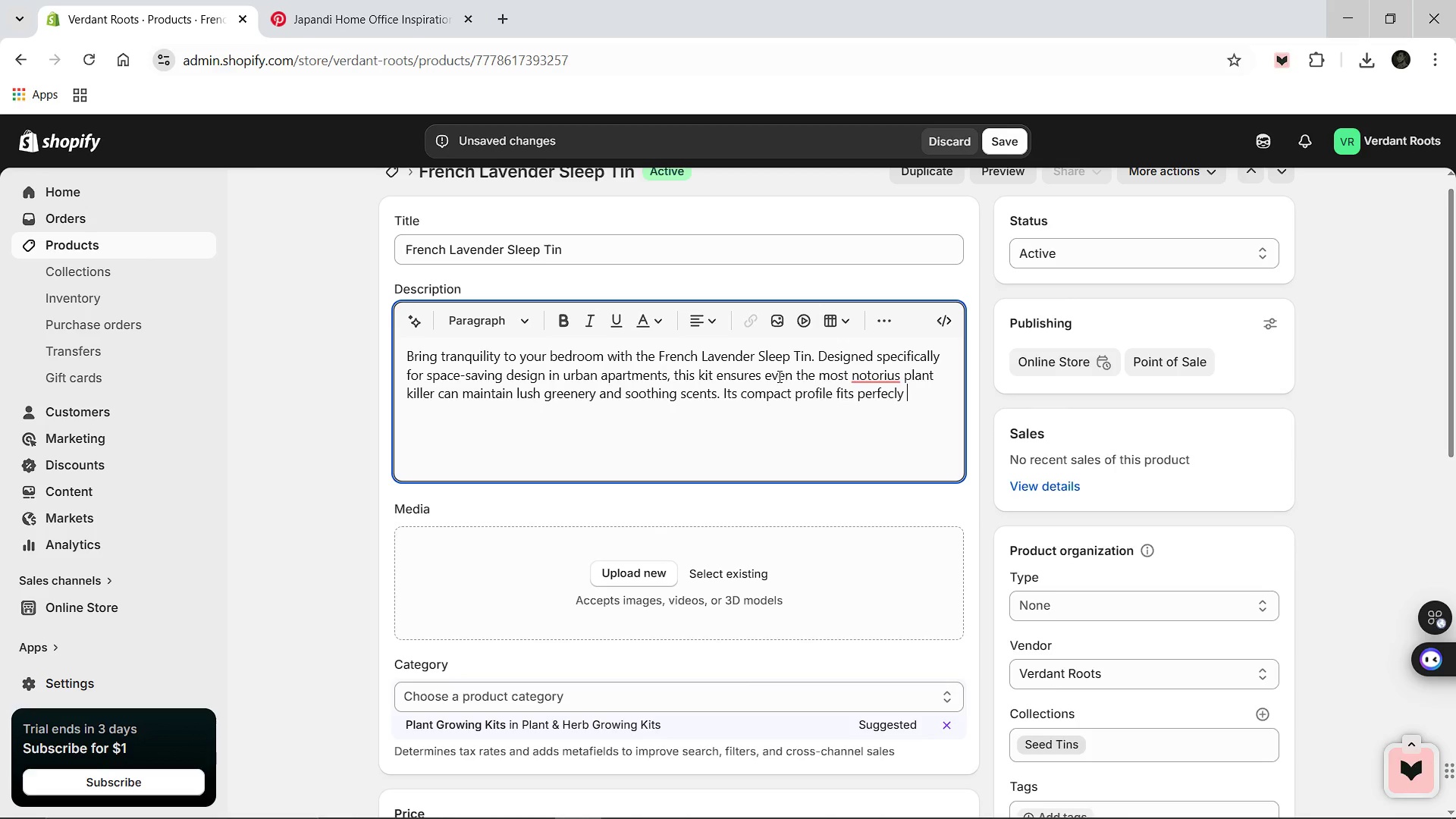 
type(on any windowsill, making it an ideal choice for beginners who value boh aesthetics)
 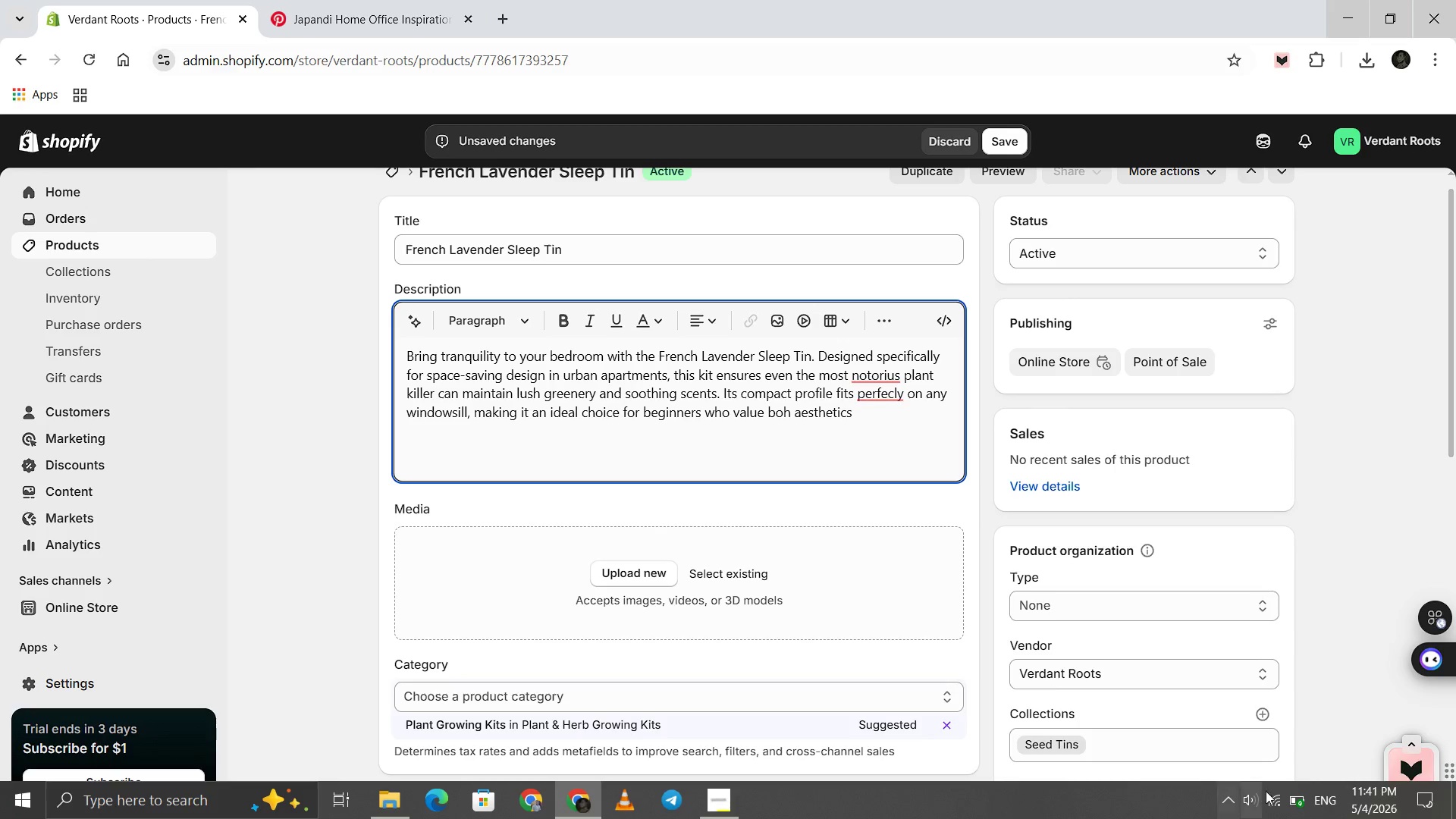 
left_click([1291, 795])
 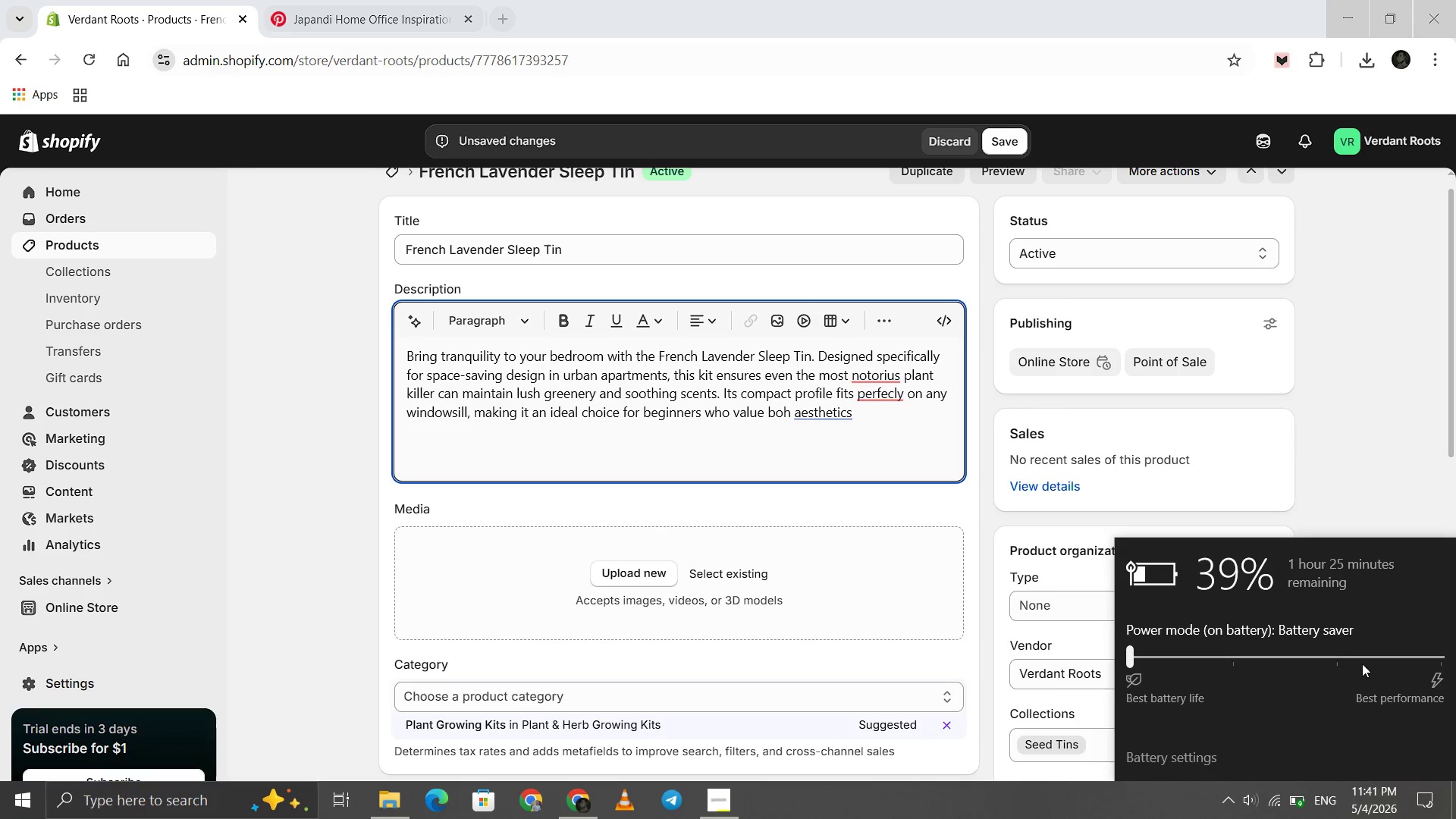 
left_click([1337, 663])
 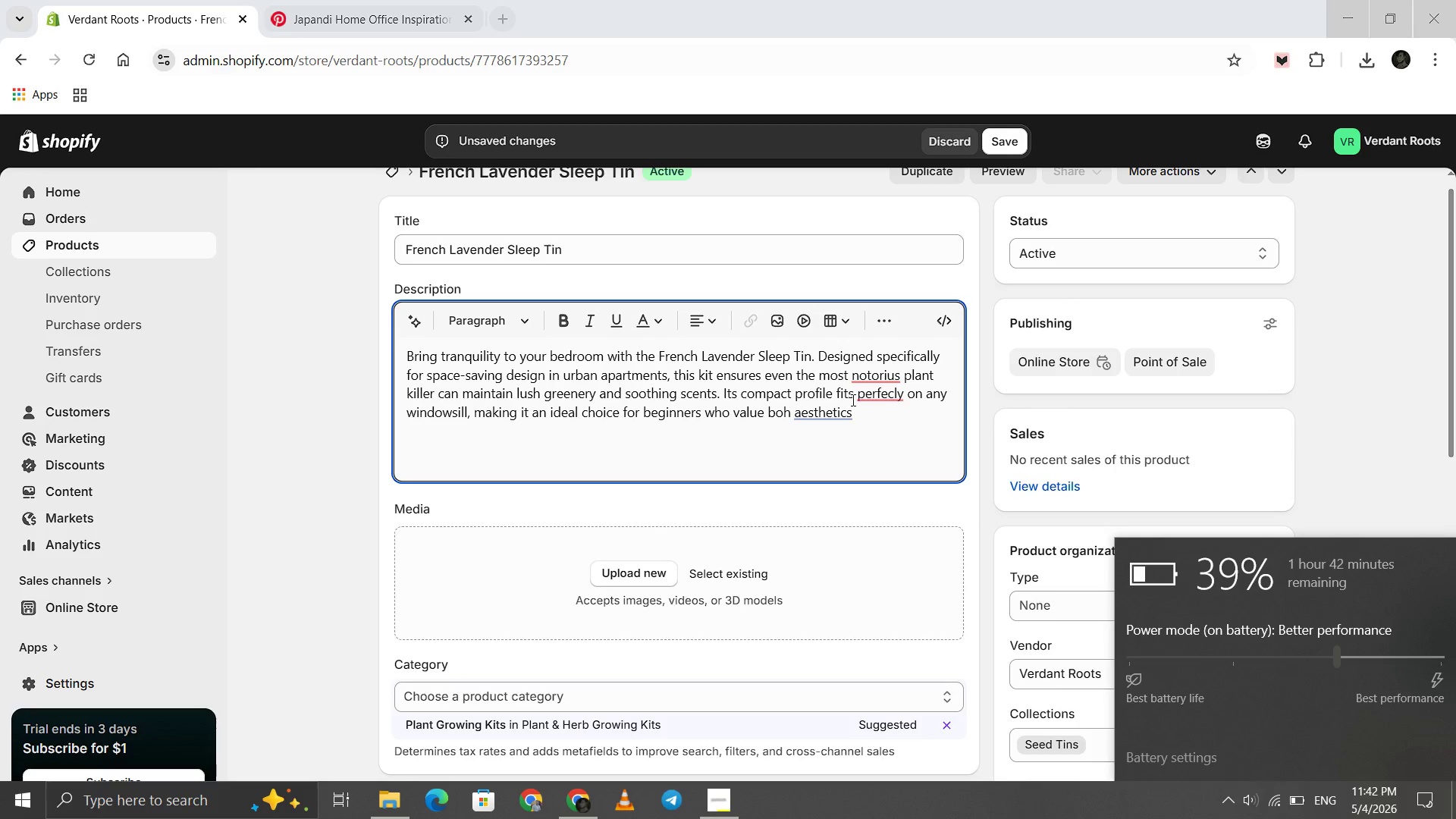 
left_click([868, 427])
 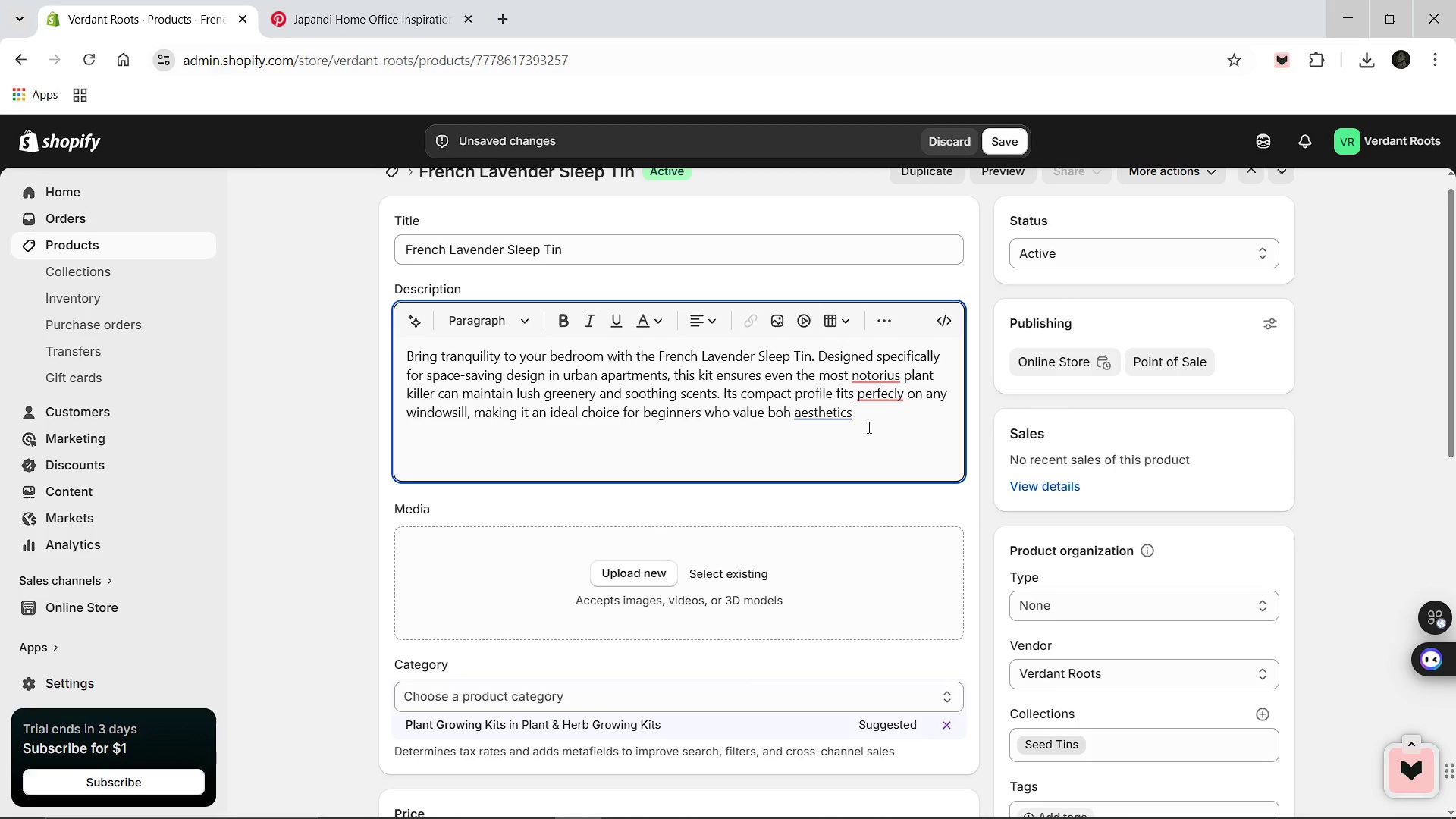 
type( AND)
key(Backspace)
key(Backspace)
key(Backspace)
type(and ease of use. This premium kit takes the stress our )
key(Backspace)
key(Backspace)
type(t of gardening, offering a seamless way to green)
 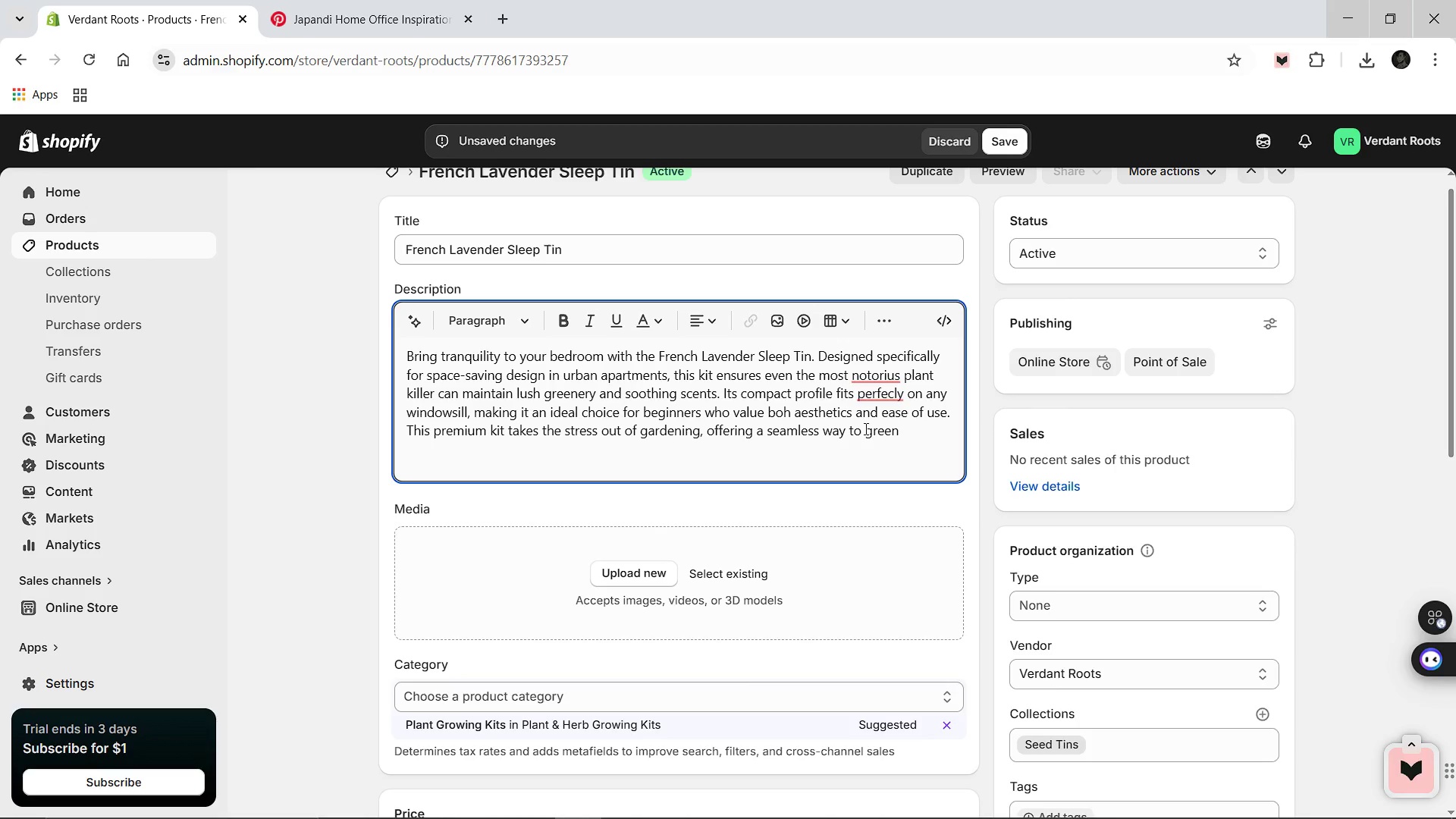 
type(ify your home while maintaining a professional, unl)
key(Backspace)
type(cluttered look. Achieve foolproof success with this drought-tolerant variety, perfectly curated for the moe)
key(Backspace)
type(dern, busy lifestyle and small space )
key(Backspace)
key(Backspace)
key(Backspace)
key(Backspace)
key(Backspace)
key(Backspace)
key(Backspace)
type(-space living.)
 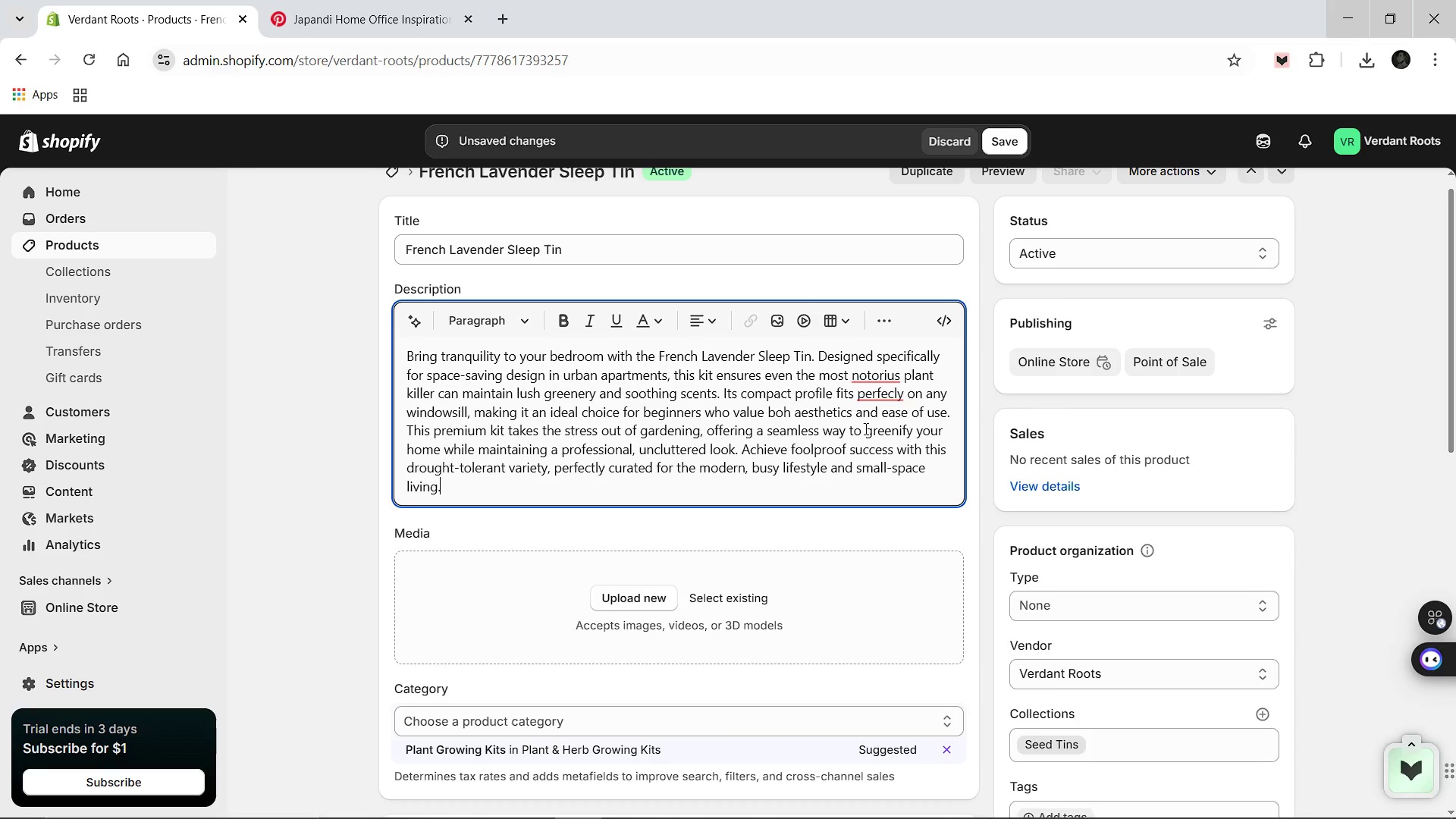 
left_click([462, 234])
 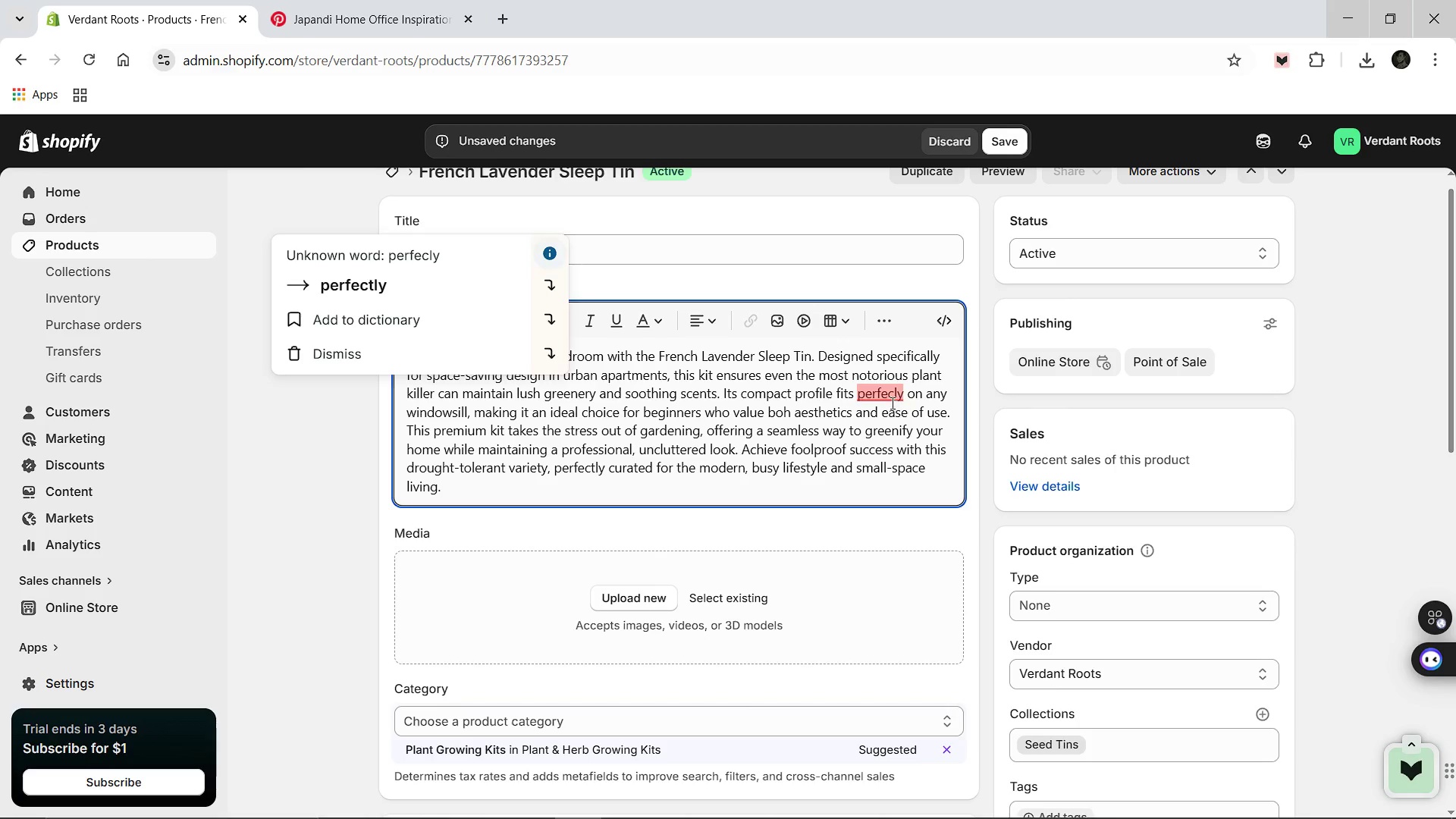 
left_click([391, 283])
 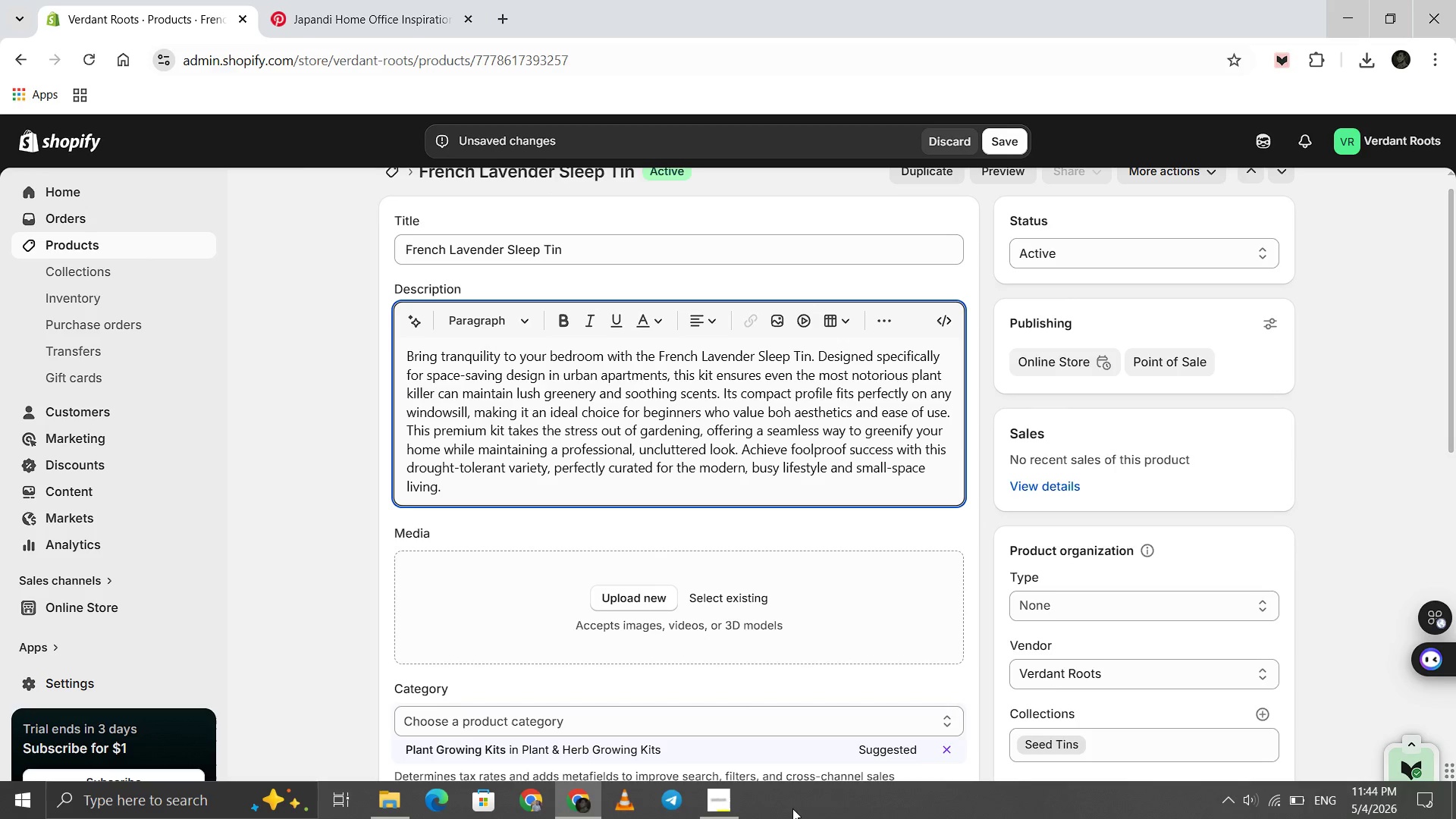 
left_click([717, 804])